 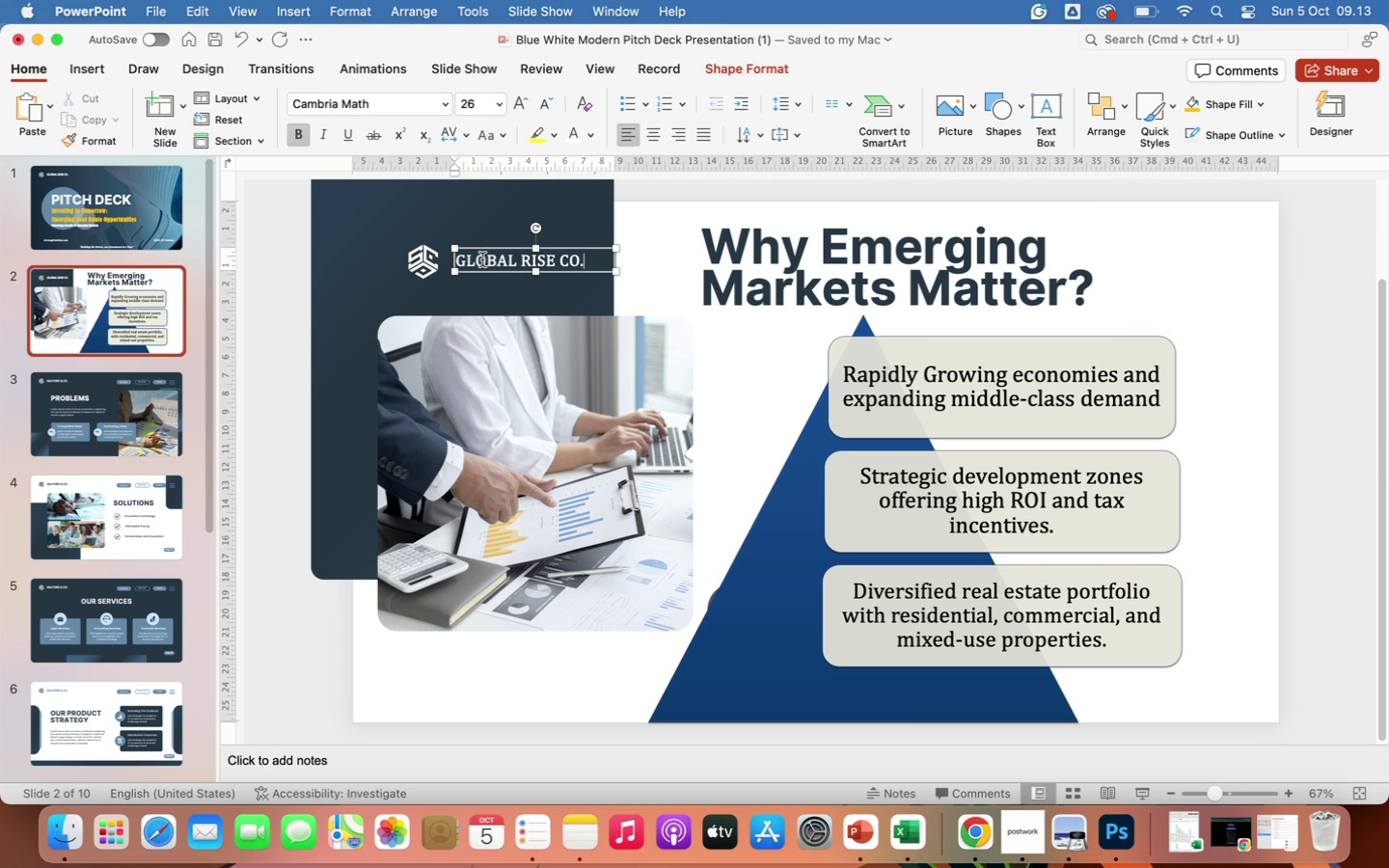 
left_click([897, 405])
 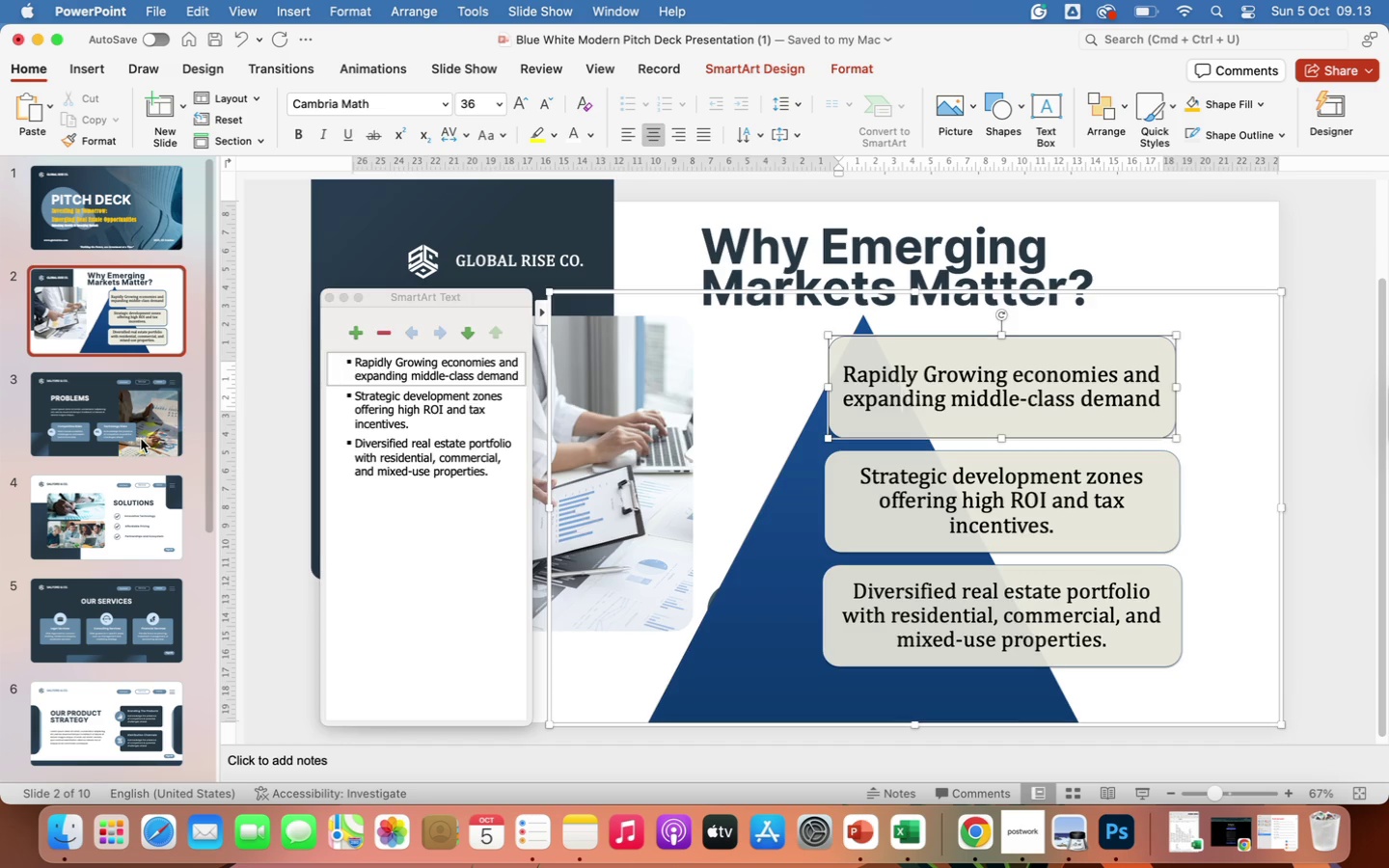 
left_click([137, 441])
 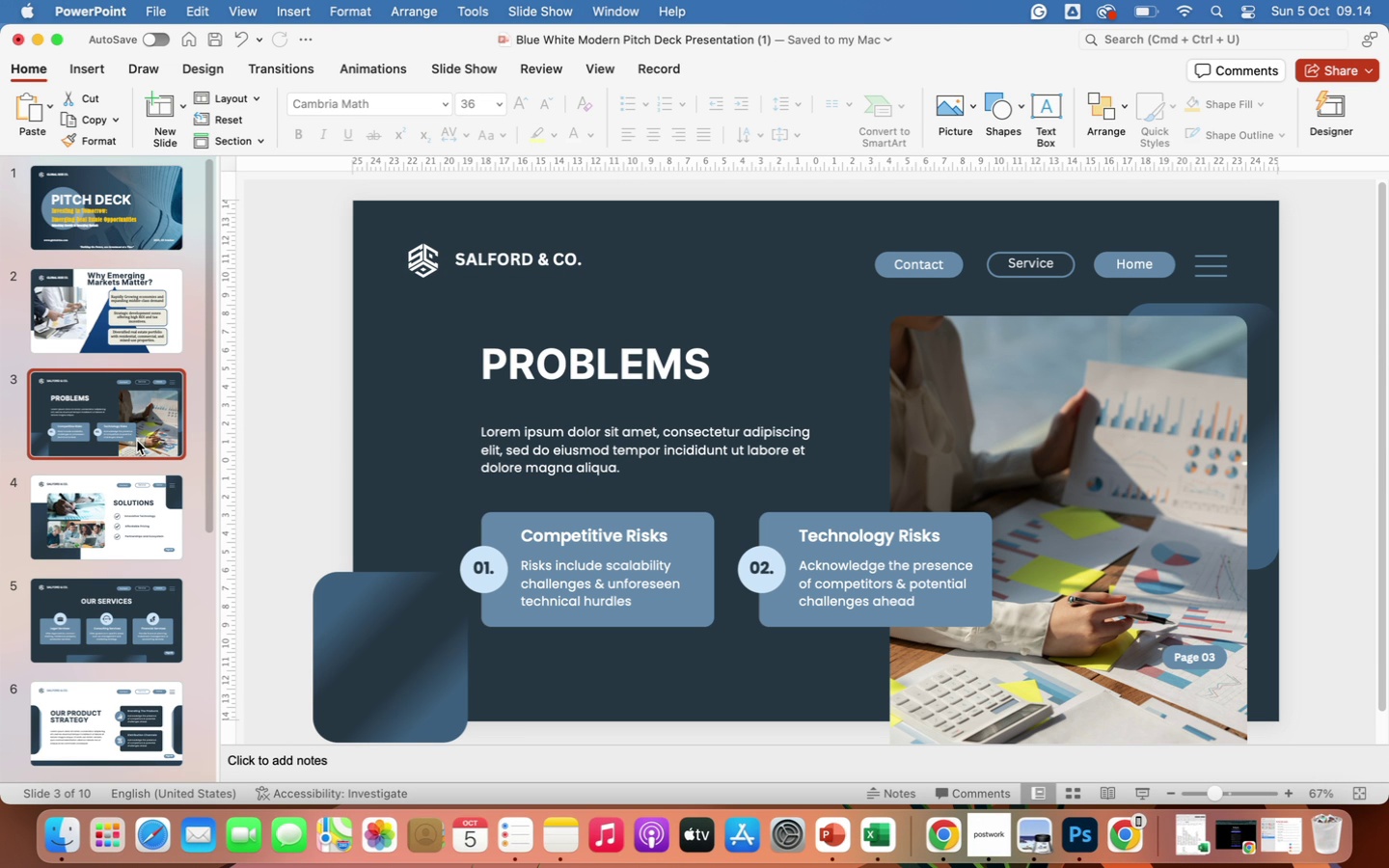 
wait(21.25)
 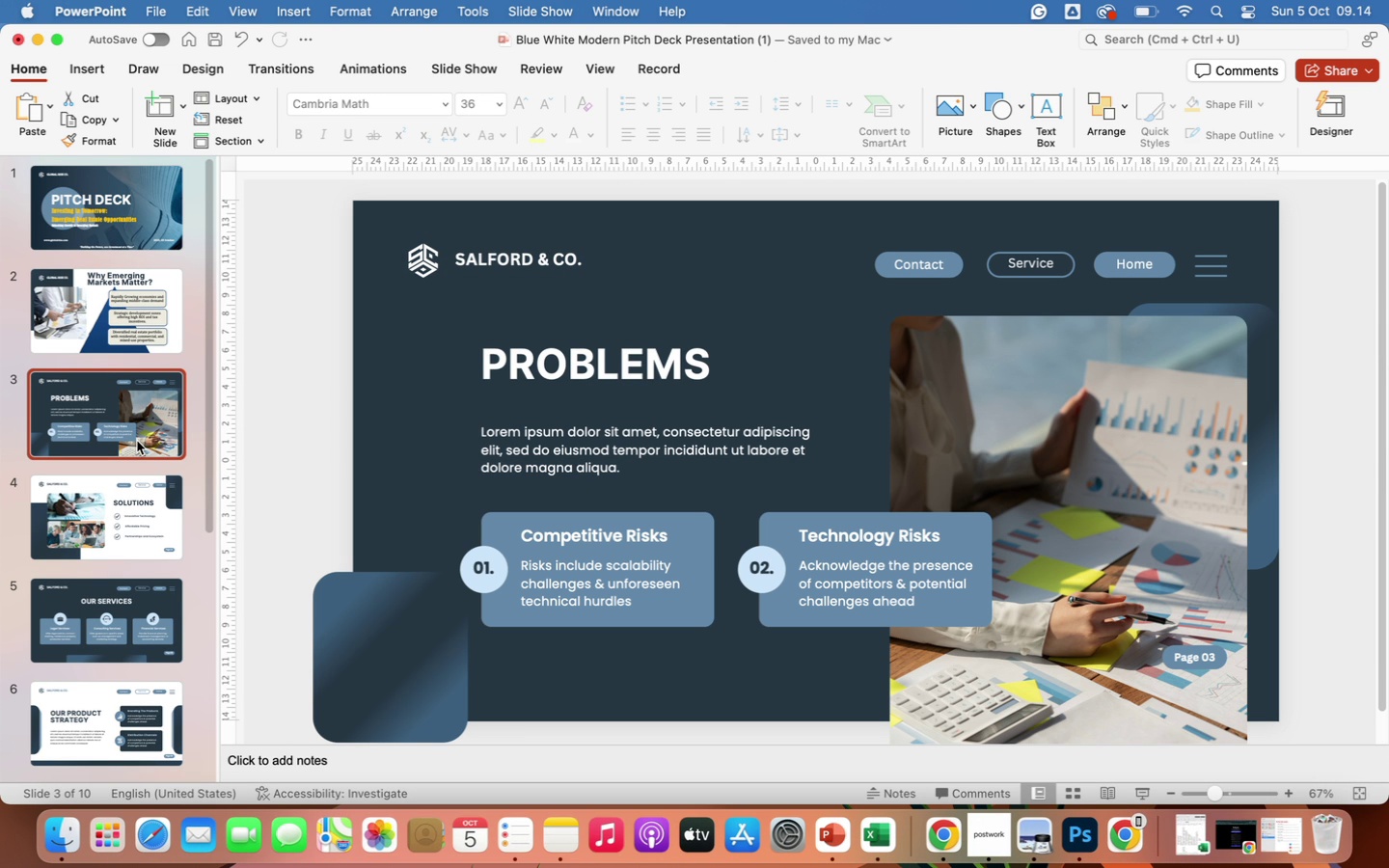 
left_click([430, 684])
 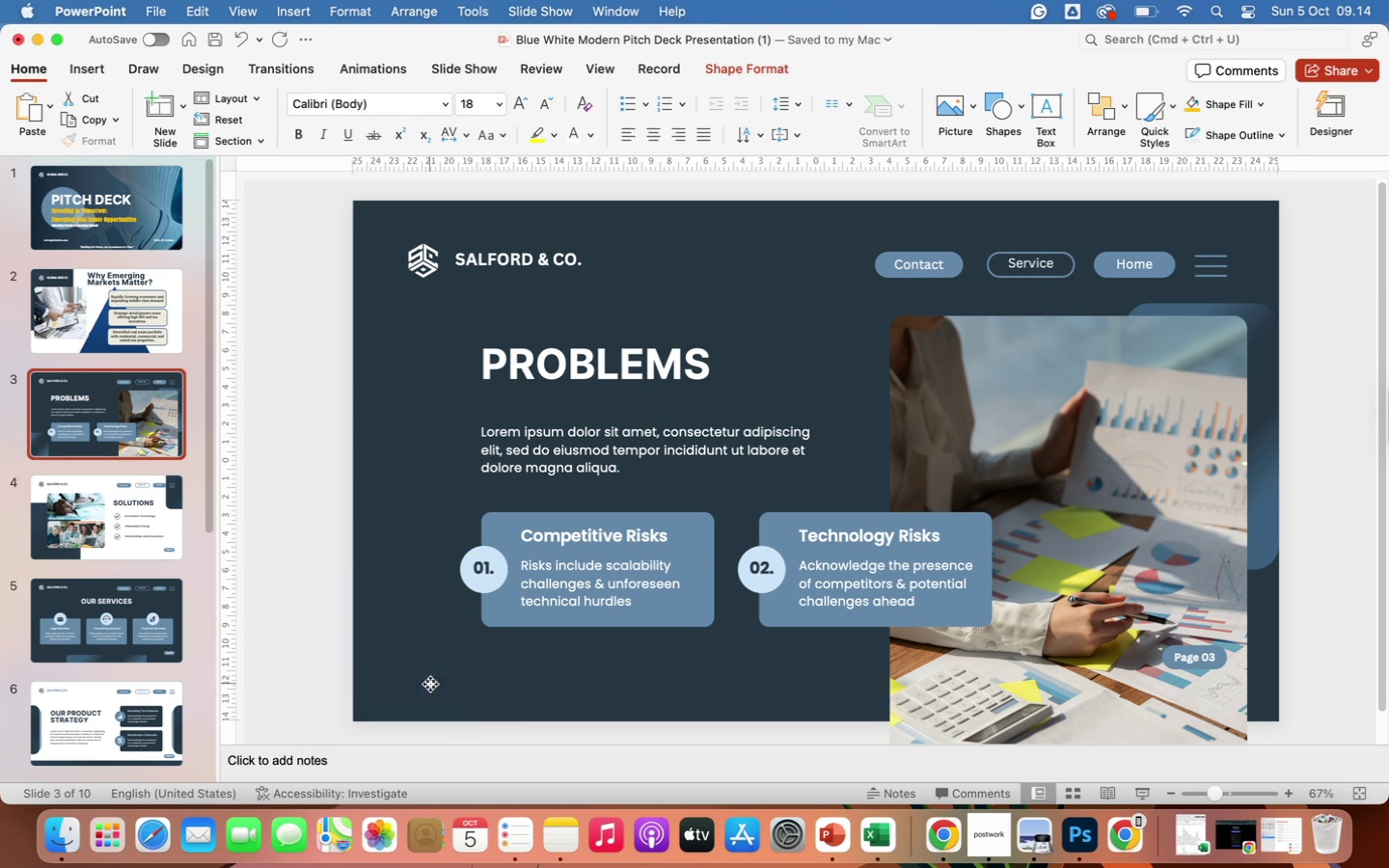 
key(Backspace)
 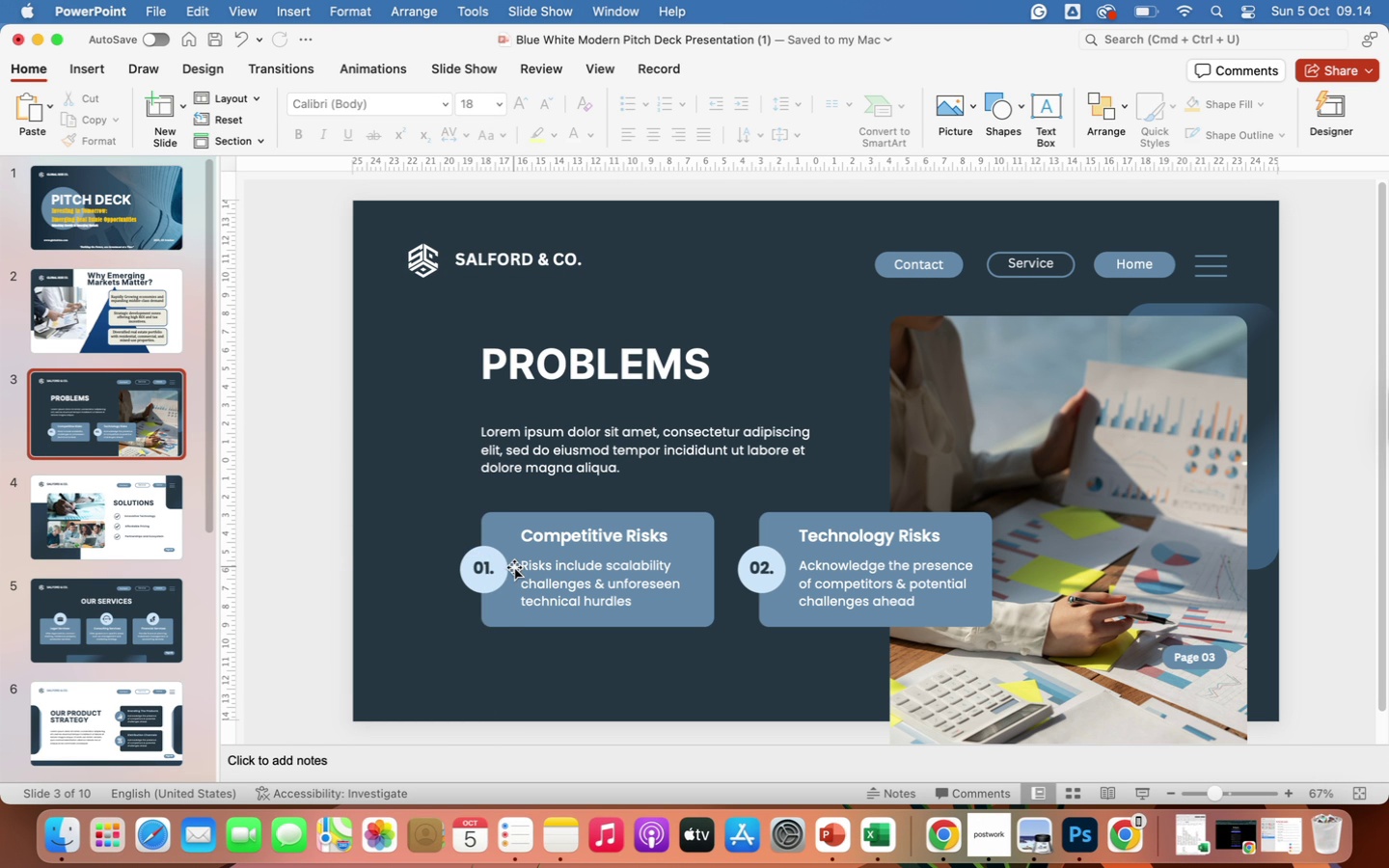 
wait(8.83)
 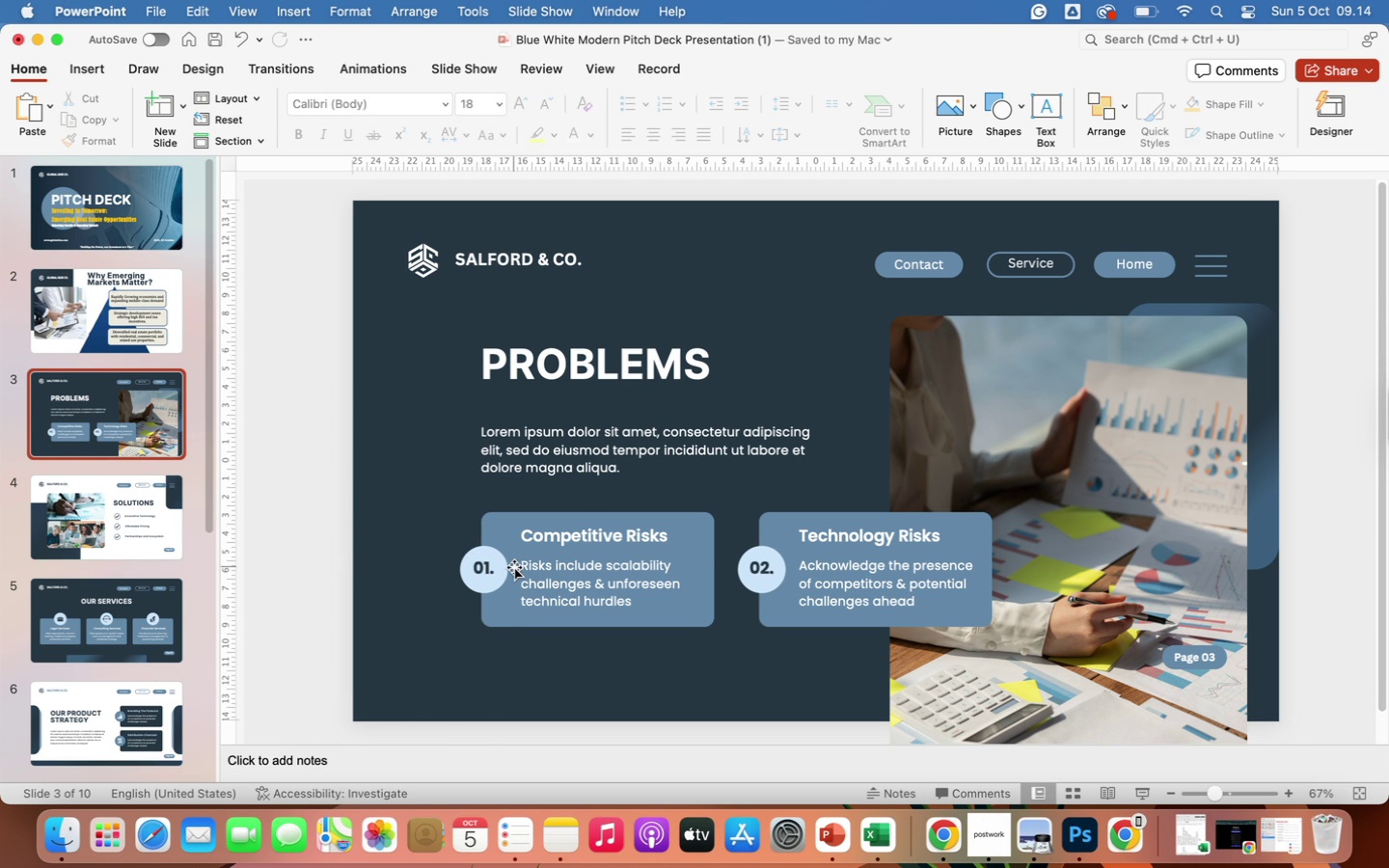 
left_click([151, 280])
 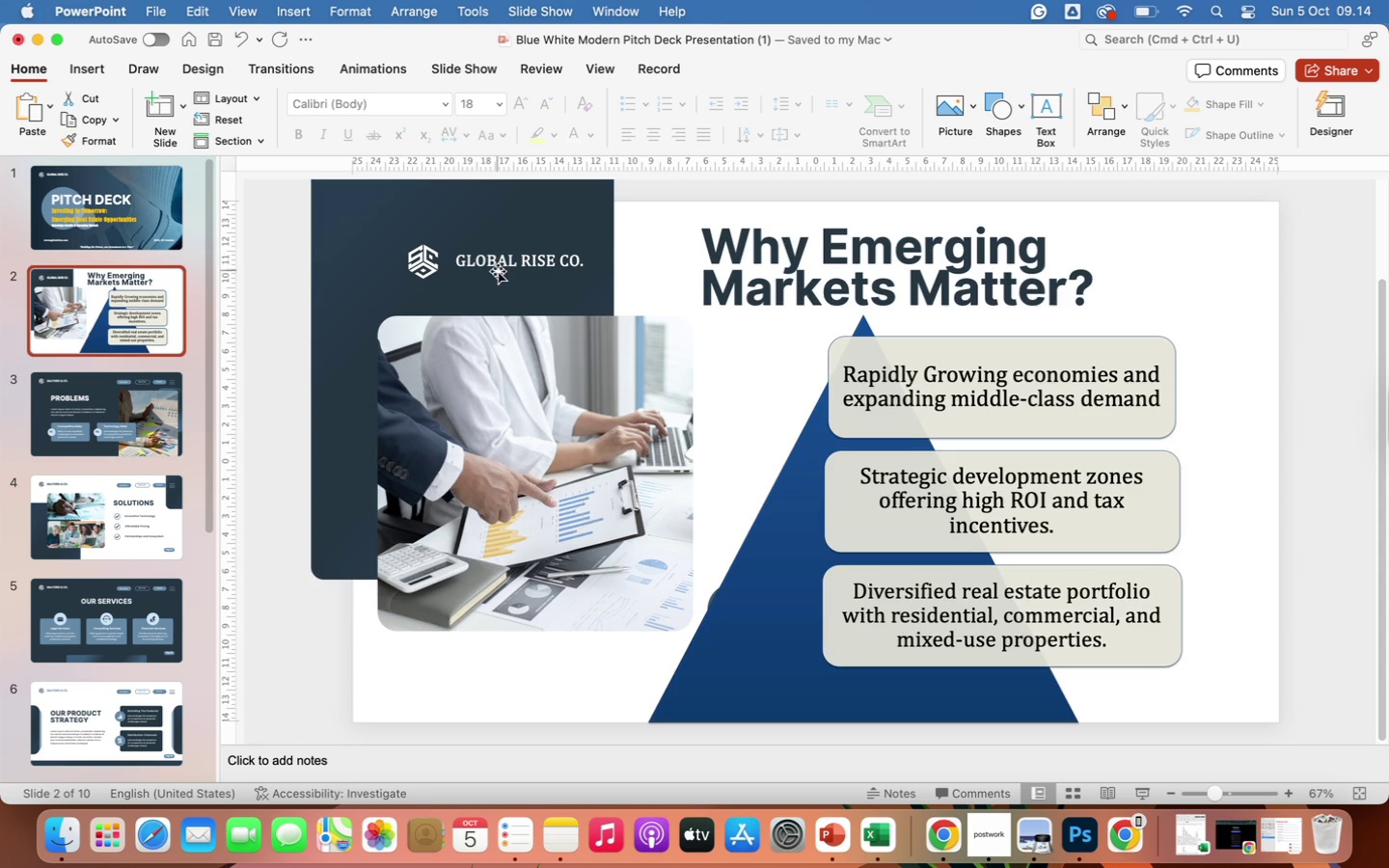 
left_click([496, 264])
 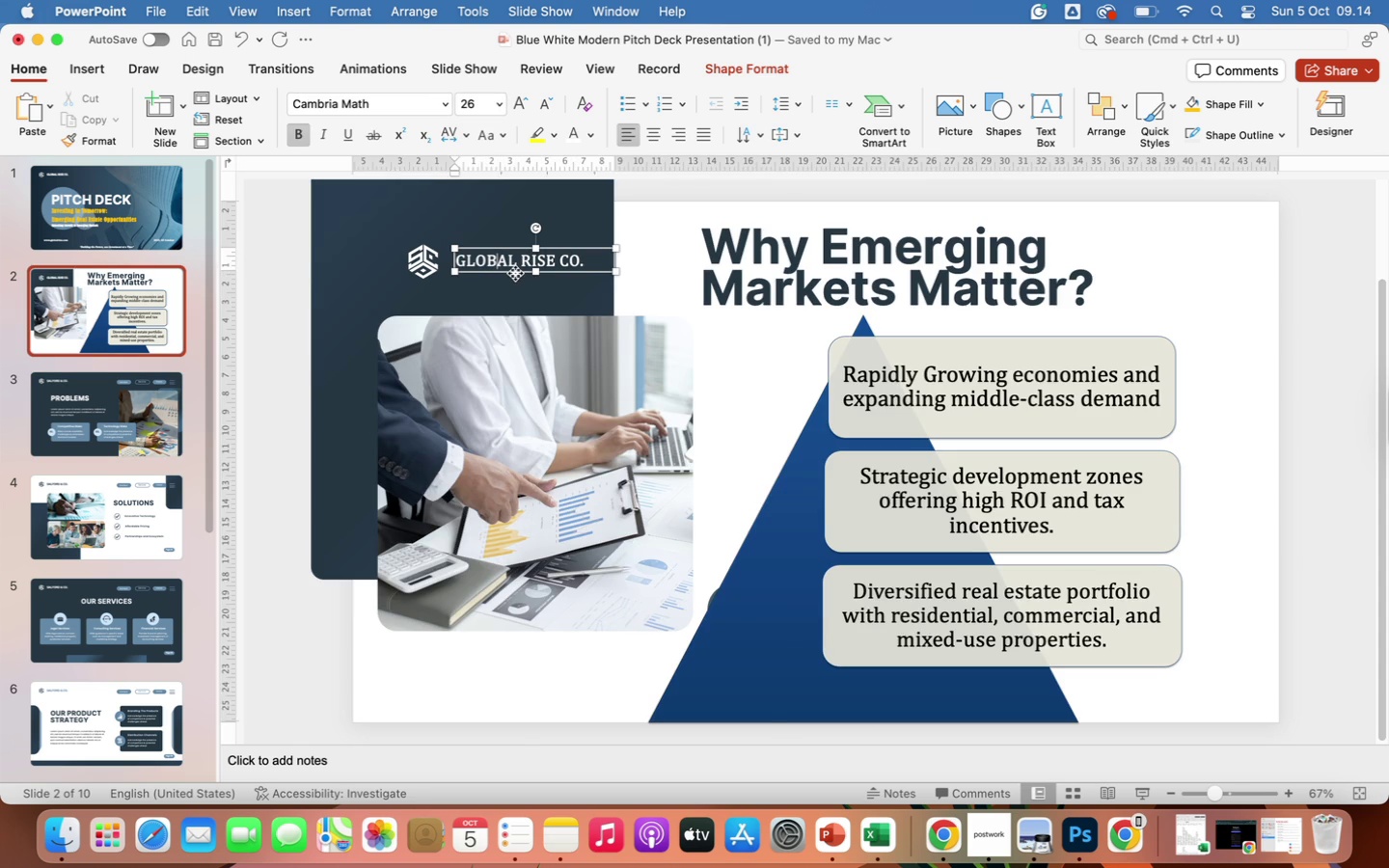 
left_click([515, 273])
 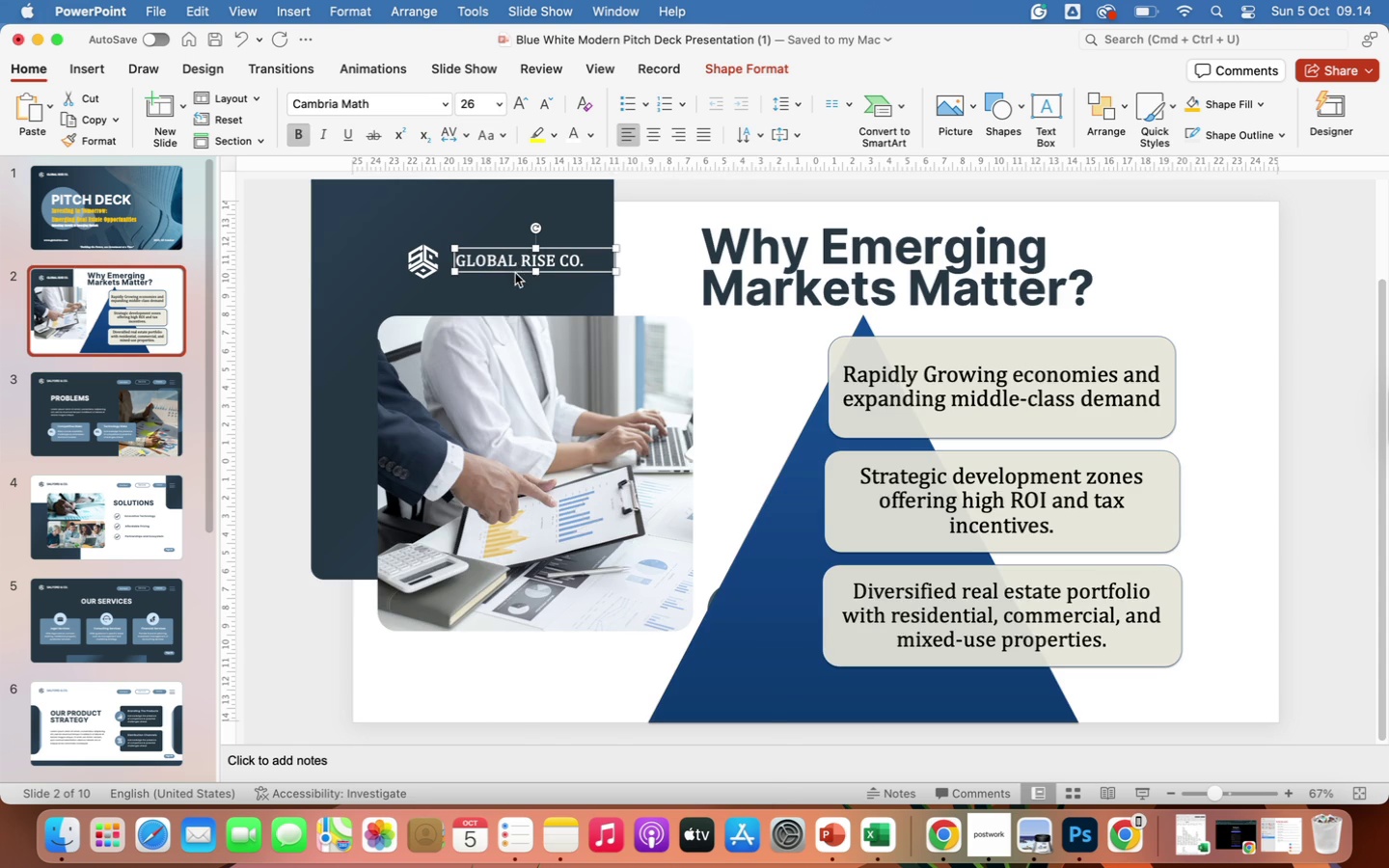 
right_click([515, 273])
 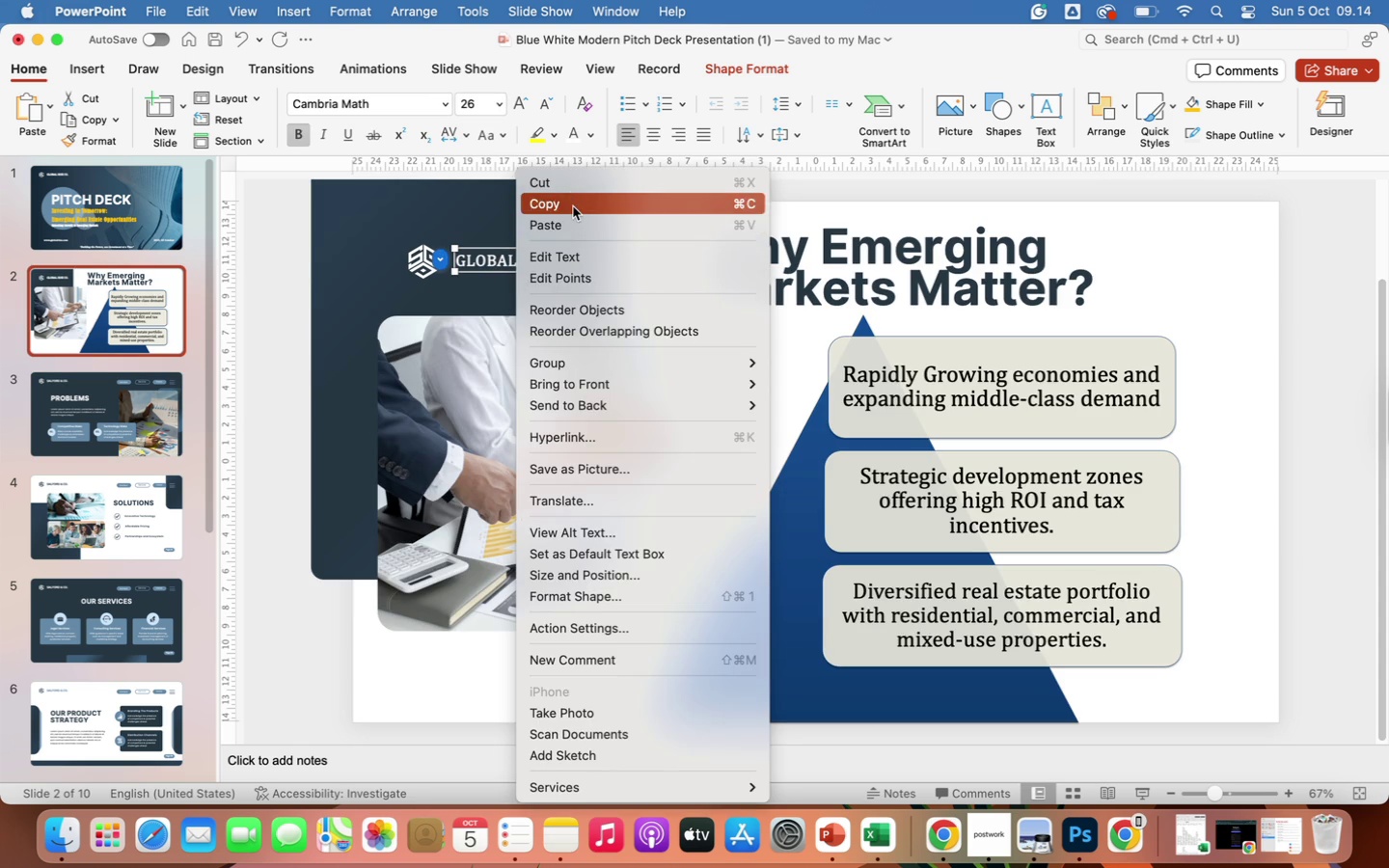 
left_click([573, 206])
 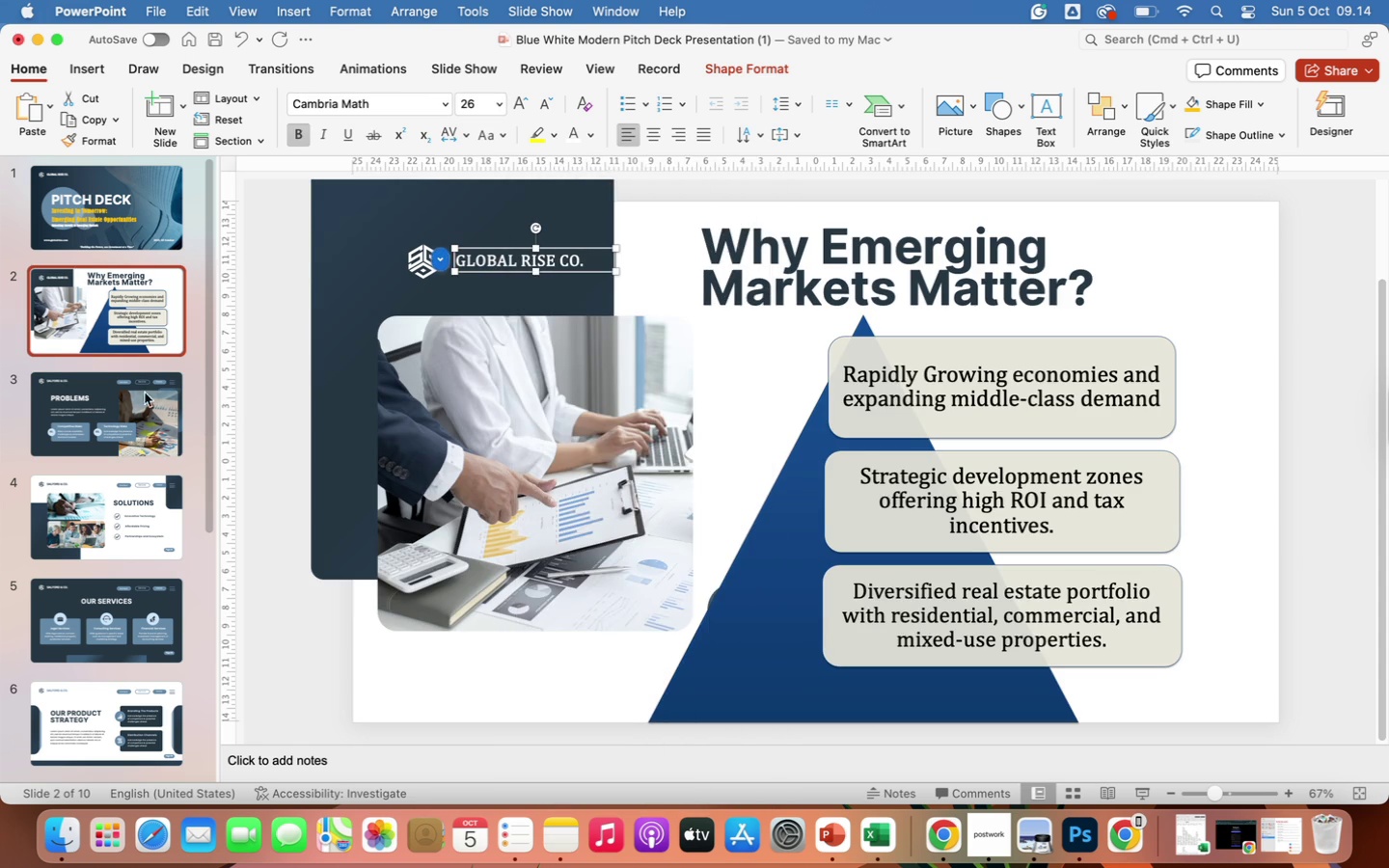 
left_click([137, 398])
 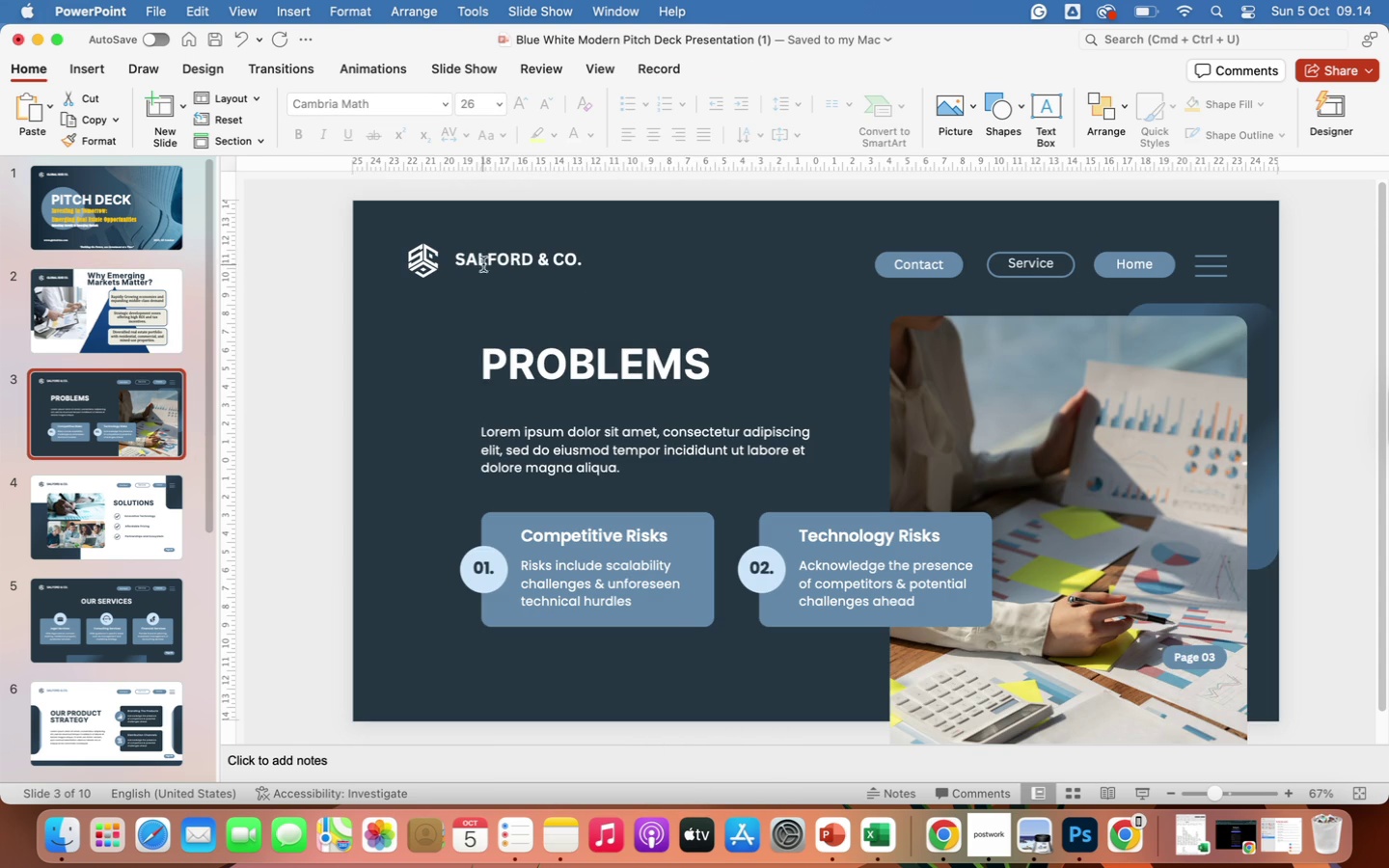 
left_click([483, 260])
 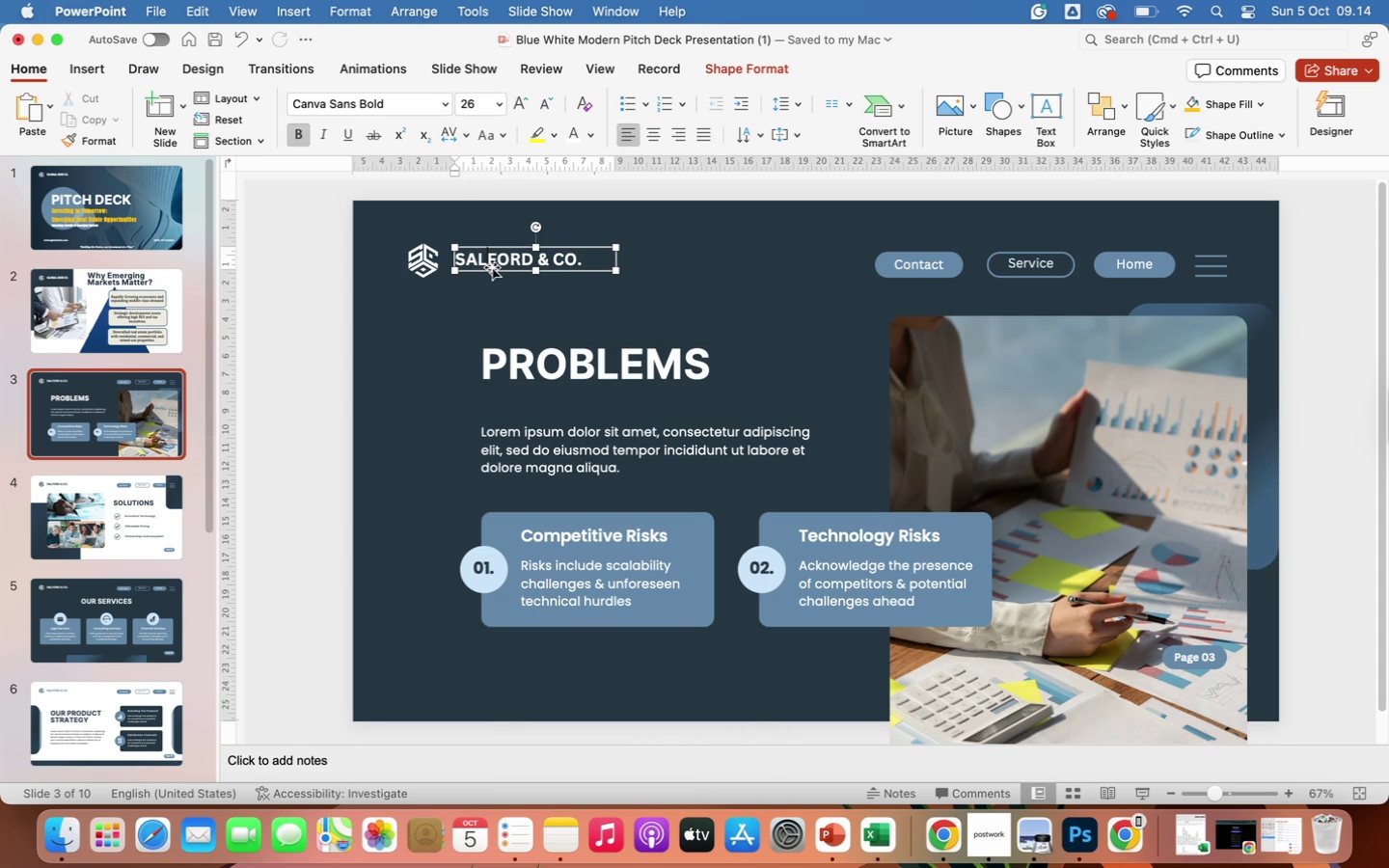 
left_click([492, 267])
 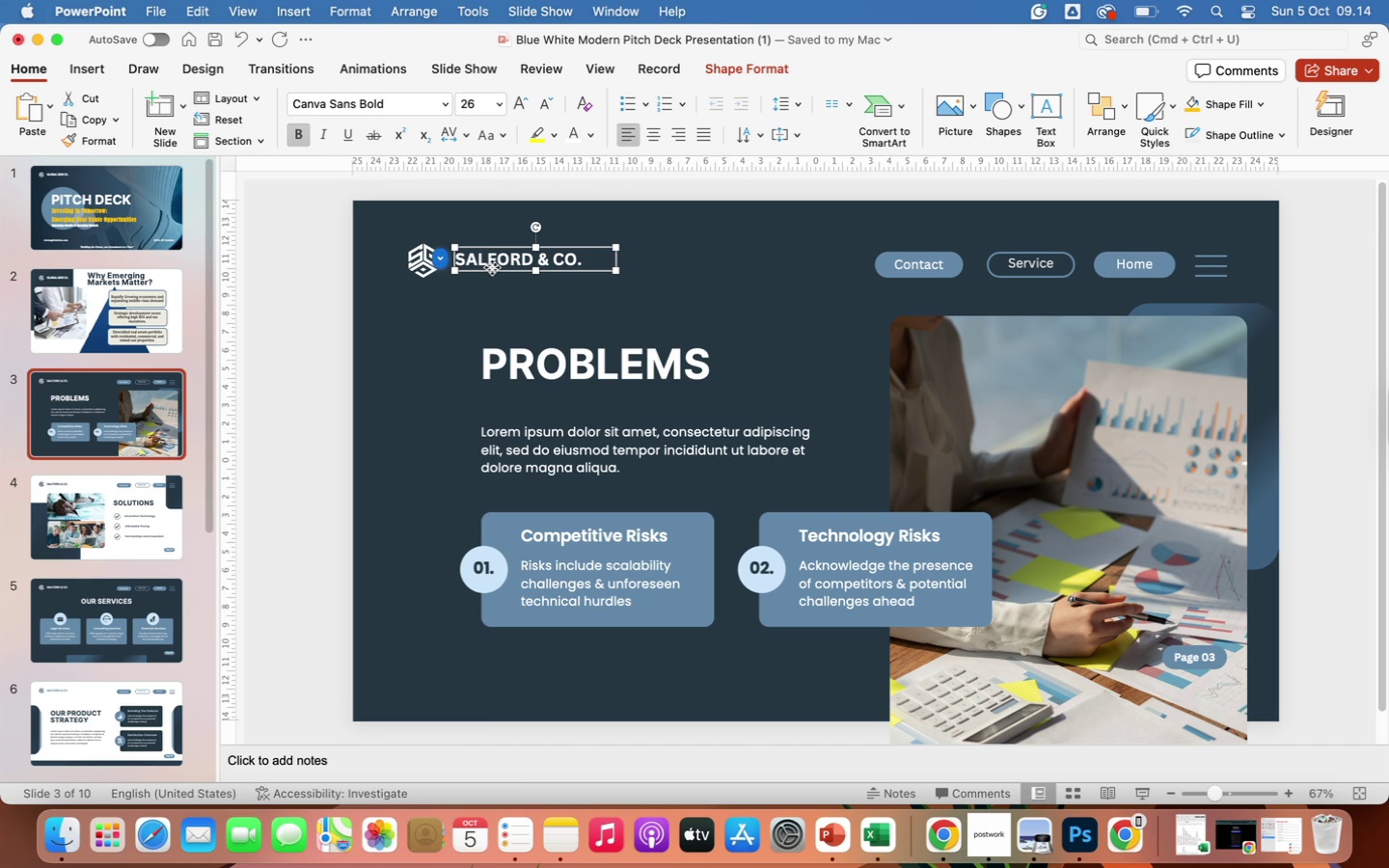 
right_click([492, 267])
 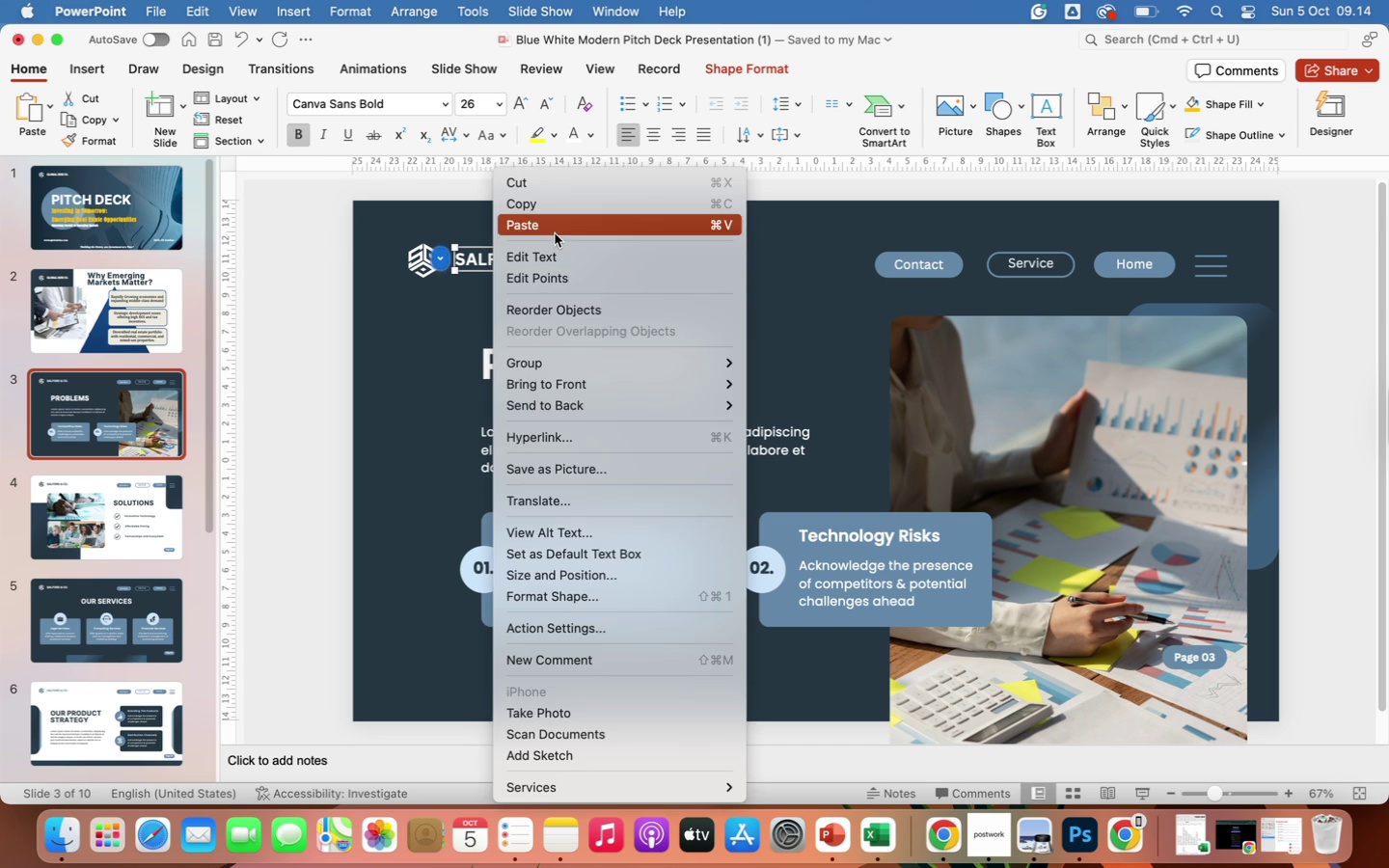 
left_click([555, 233])
 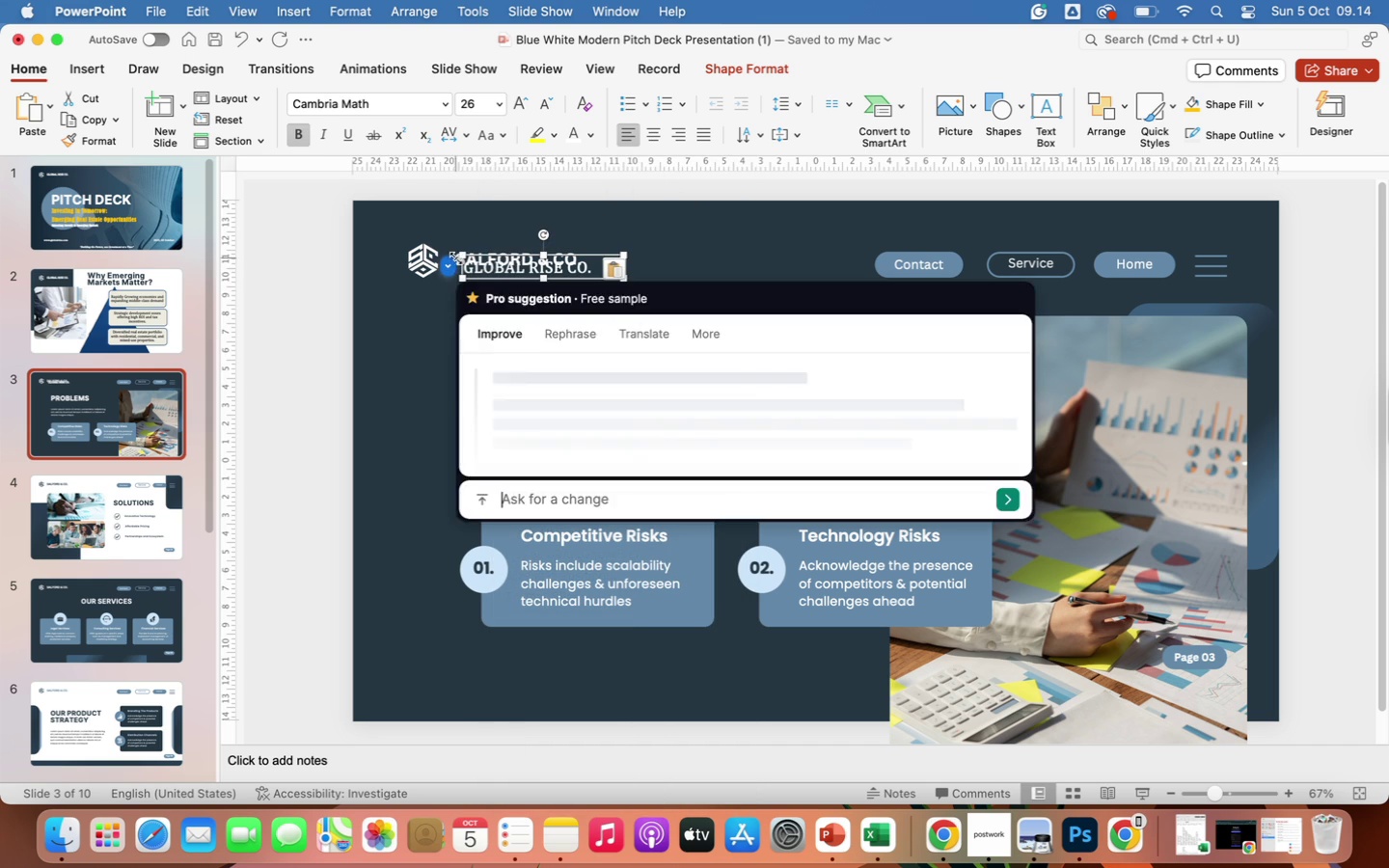 
left_click([703, 227])
 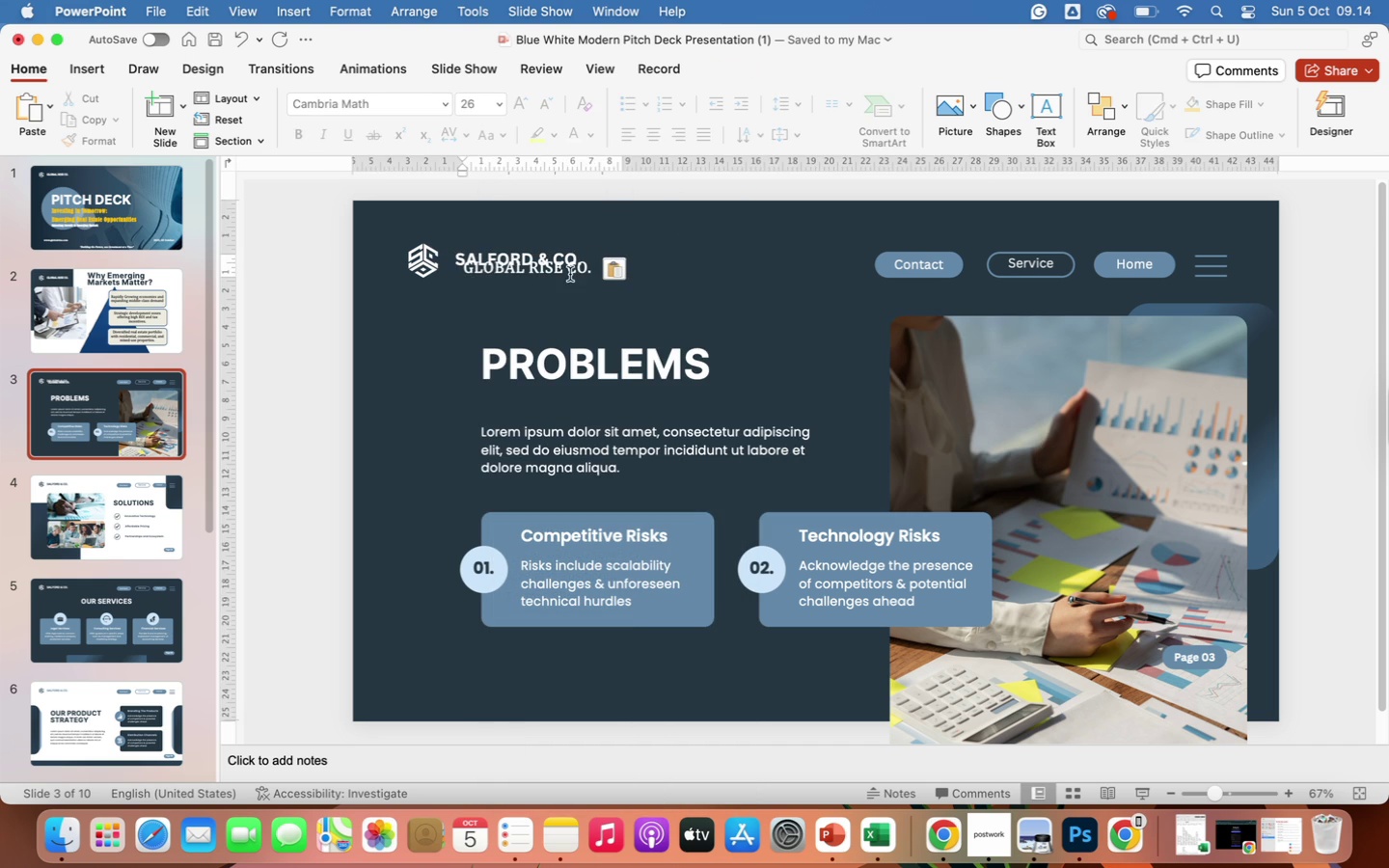 
left_click([570, 274])